 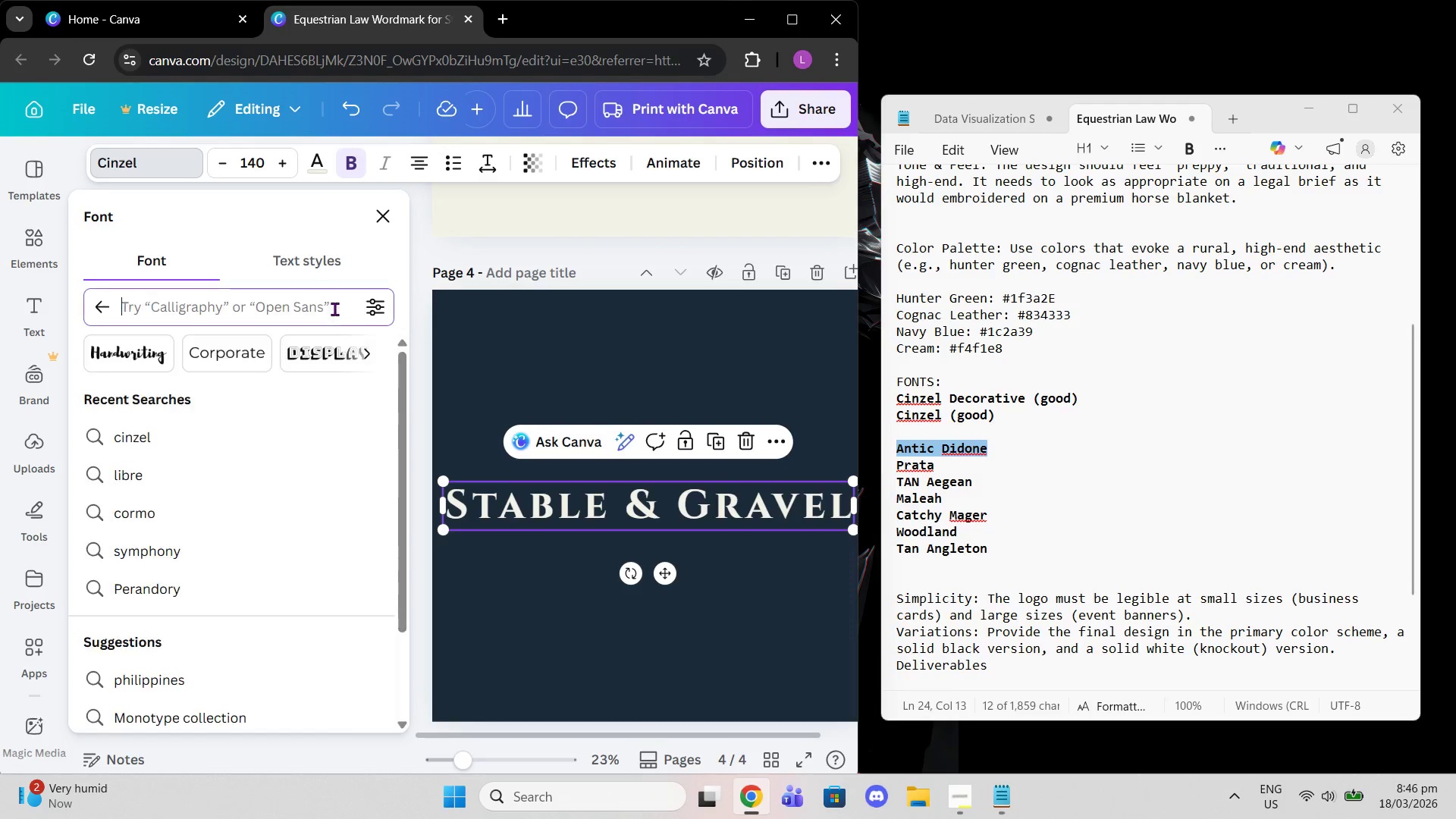 
key(Control+V)
 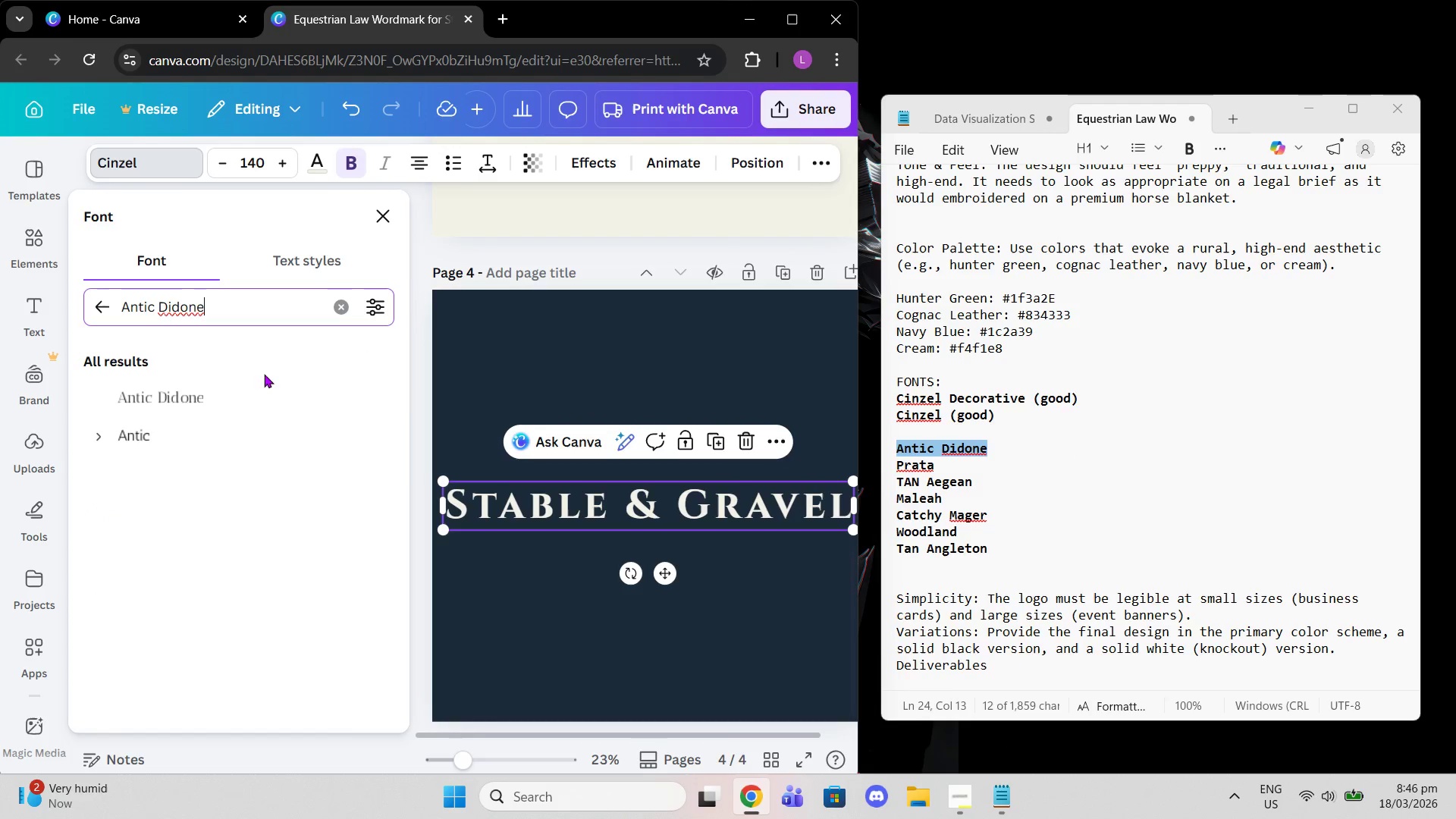 
left_click([225, 394])
 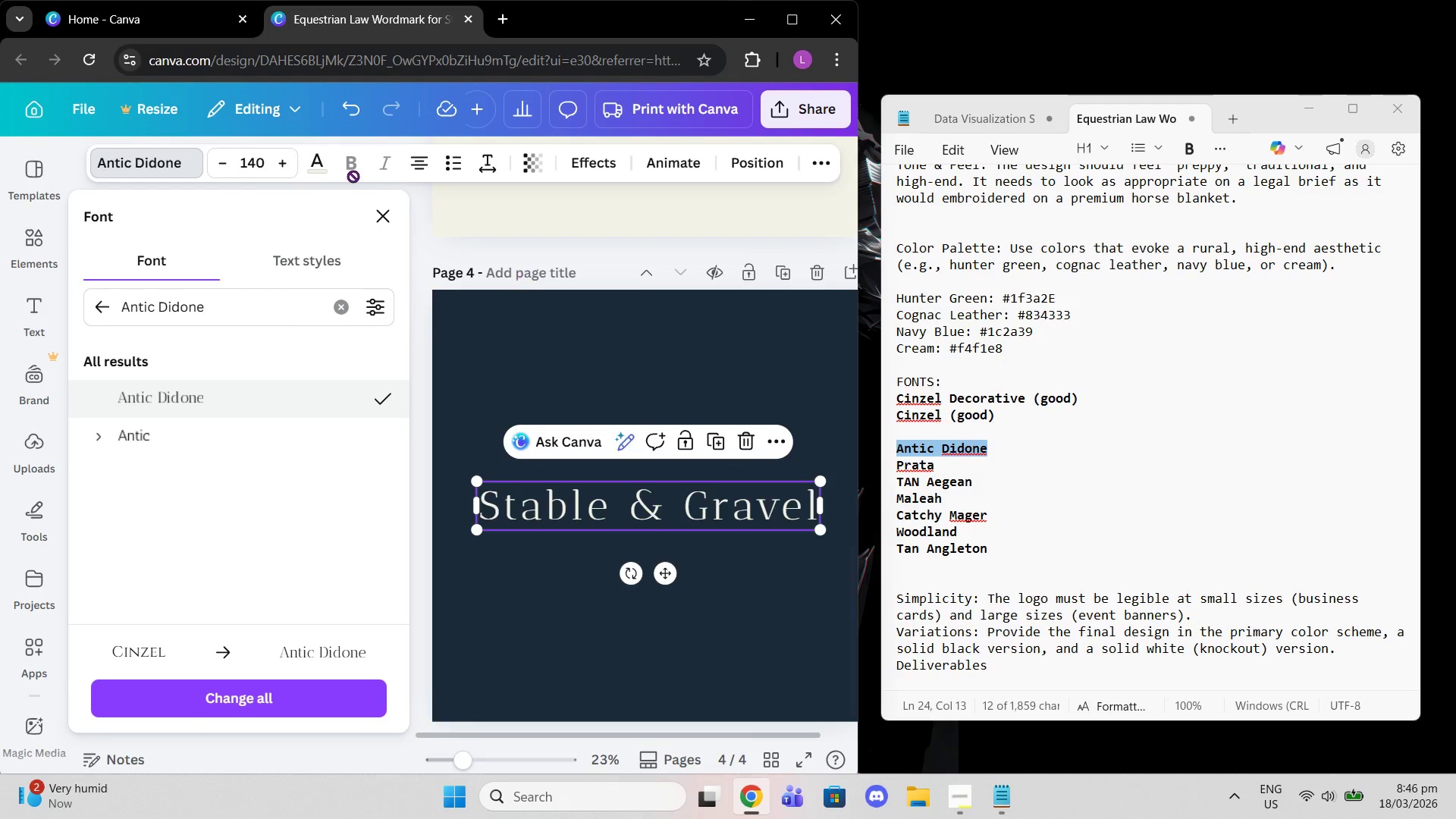 
left_click([352, 166])
 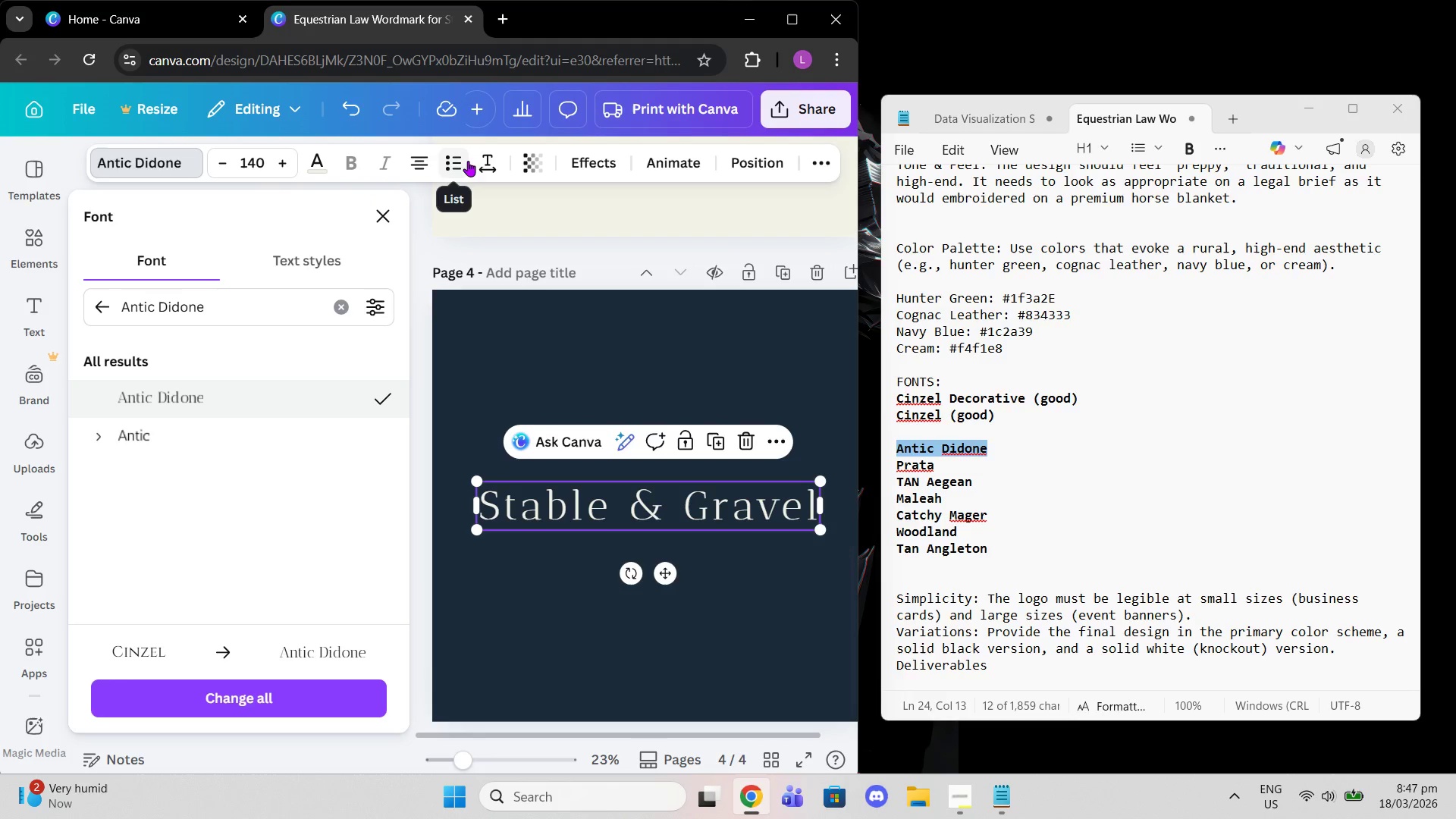 
left_click([827, 166])
 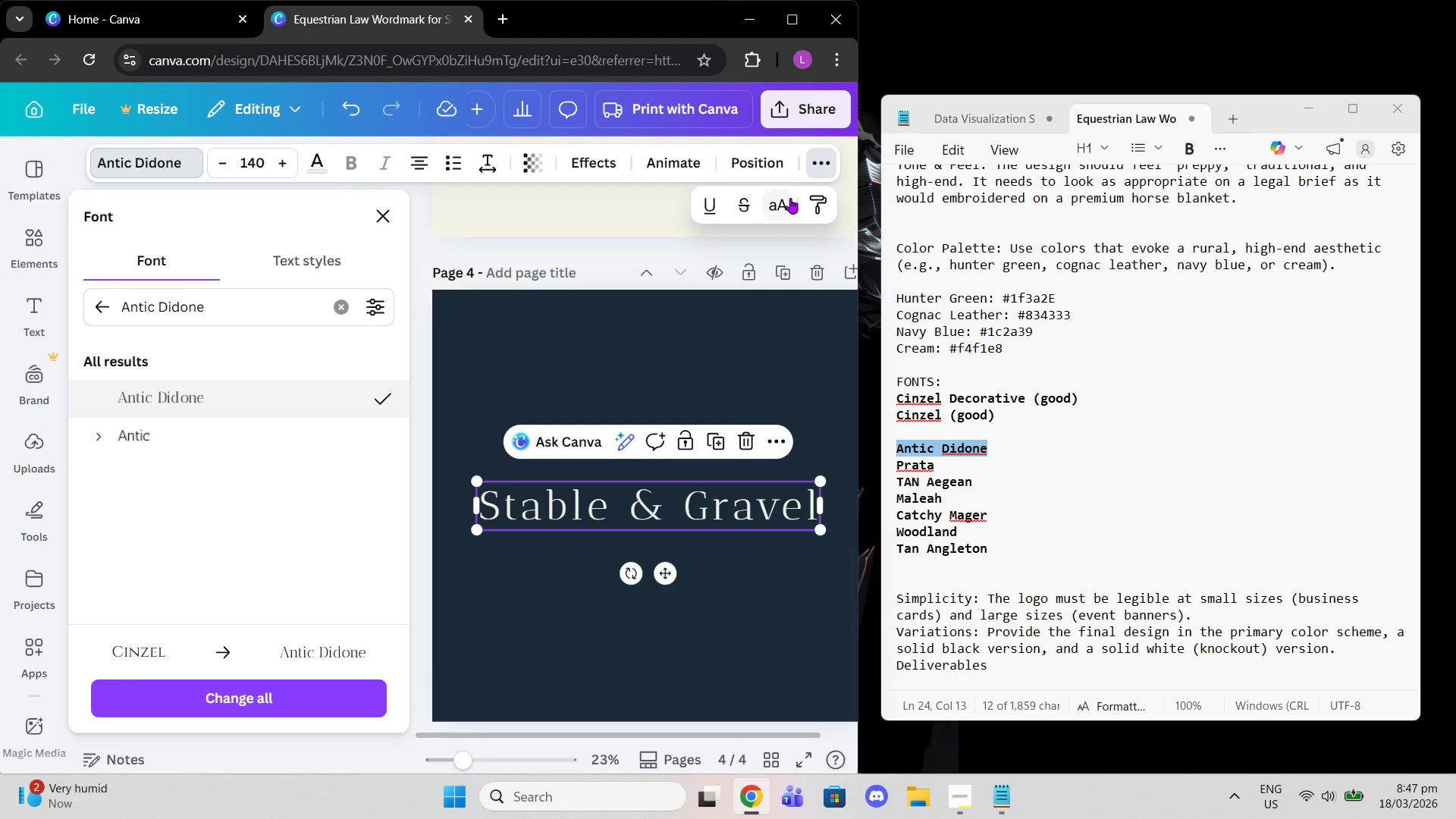 
left_click_drag(start_coordinate=[784, 198], to_coordinate=[780, 198])